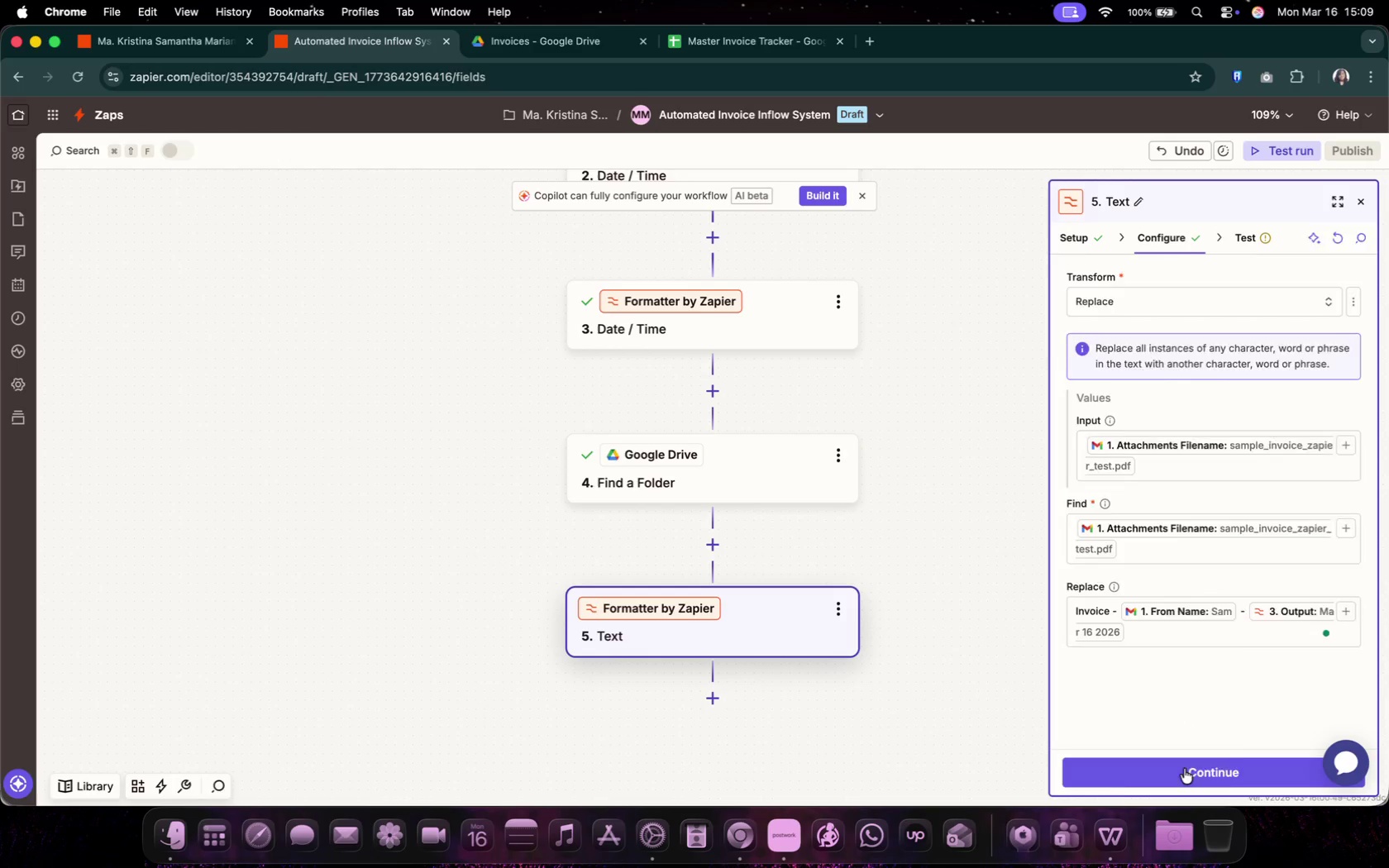 
mouse_move([1126, 765])
 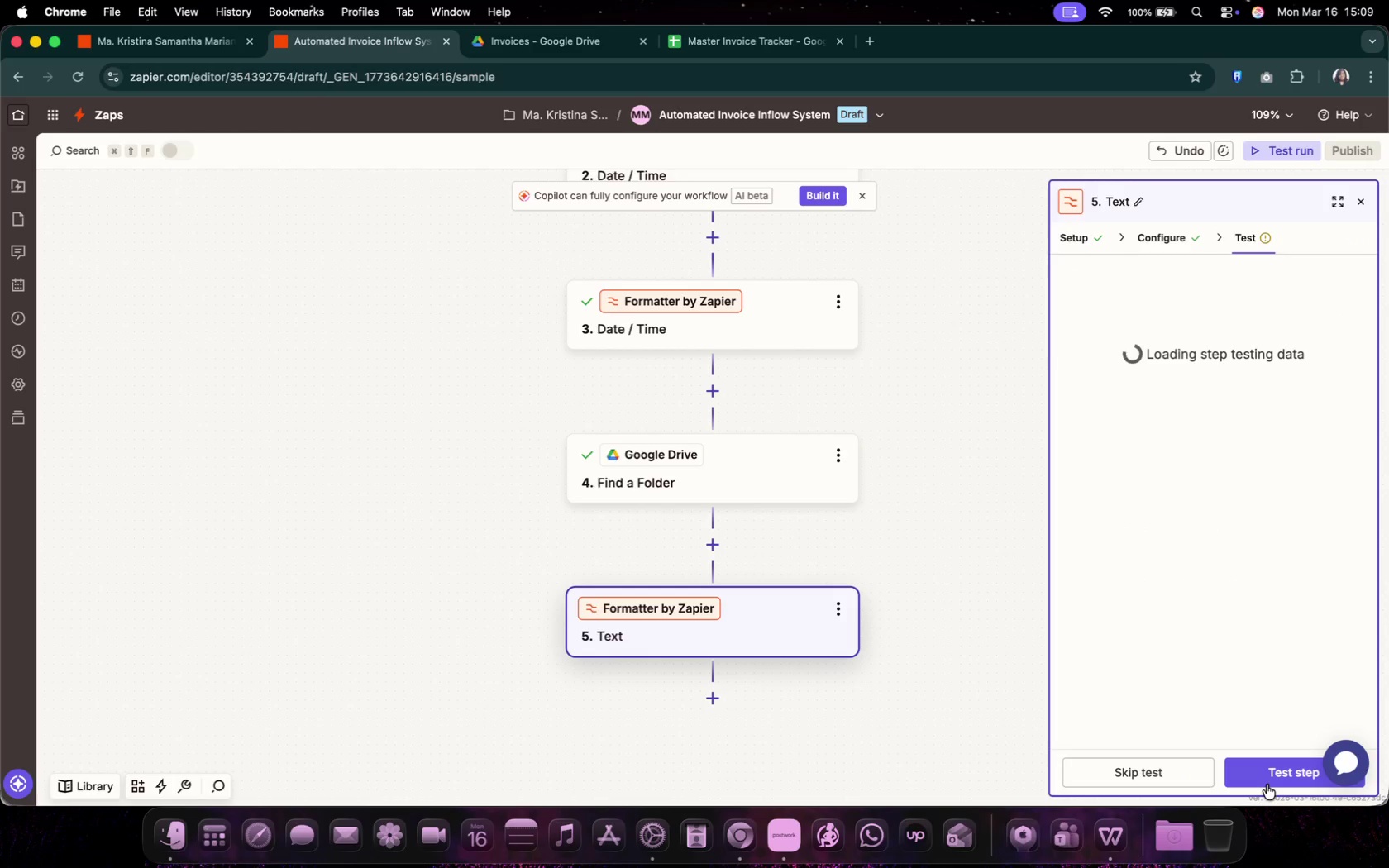 
left_click([1269, 780])
 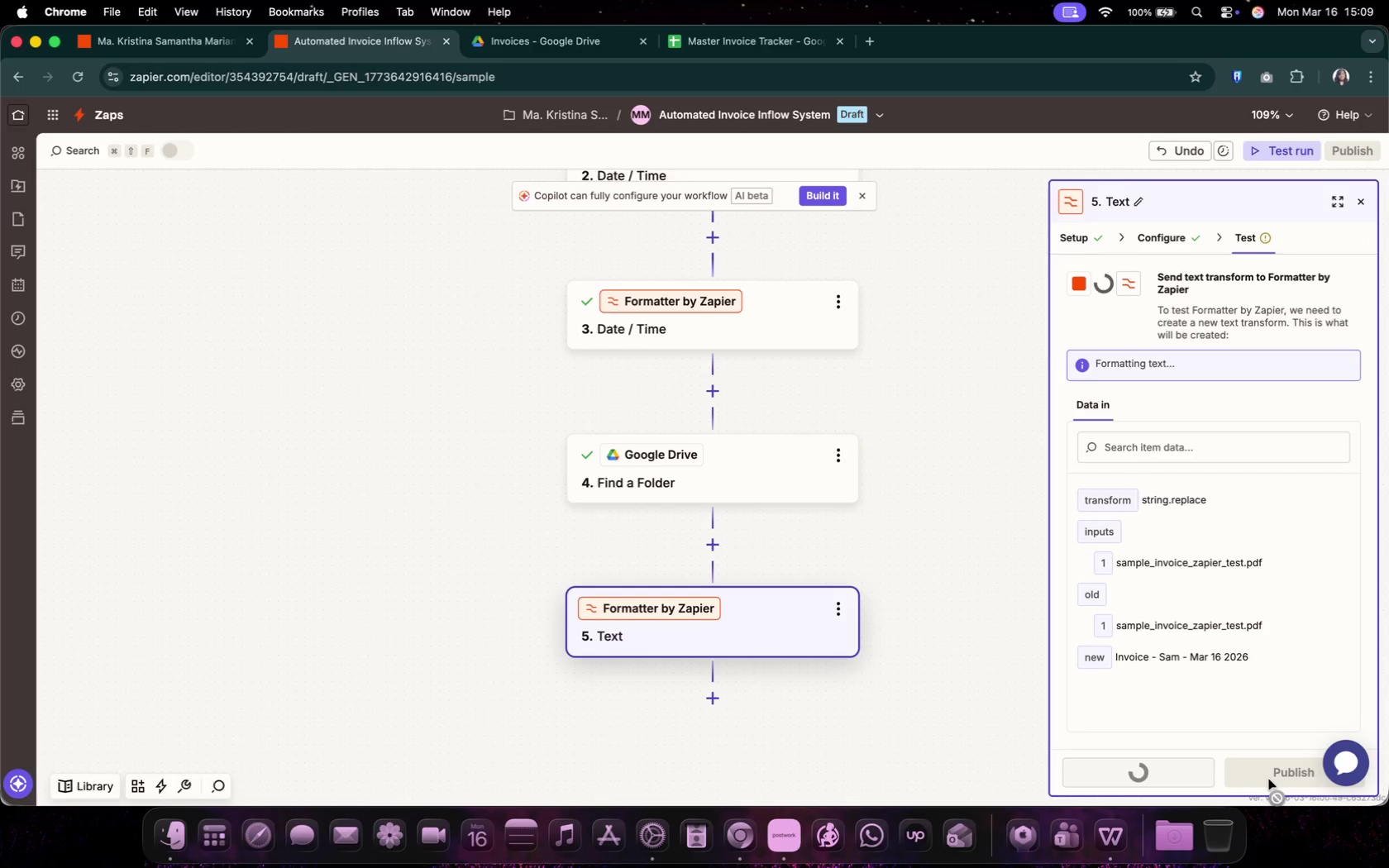 
mouse_move([1254, 641])
 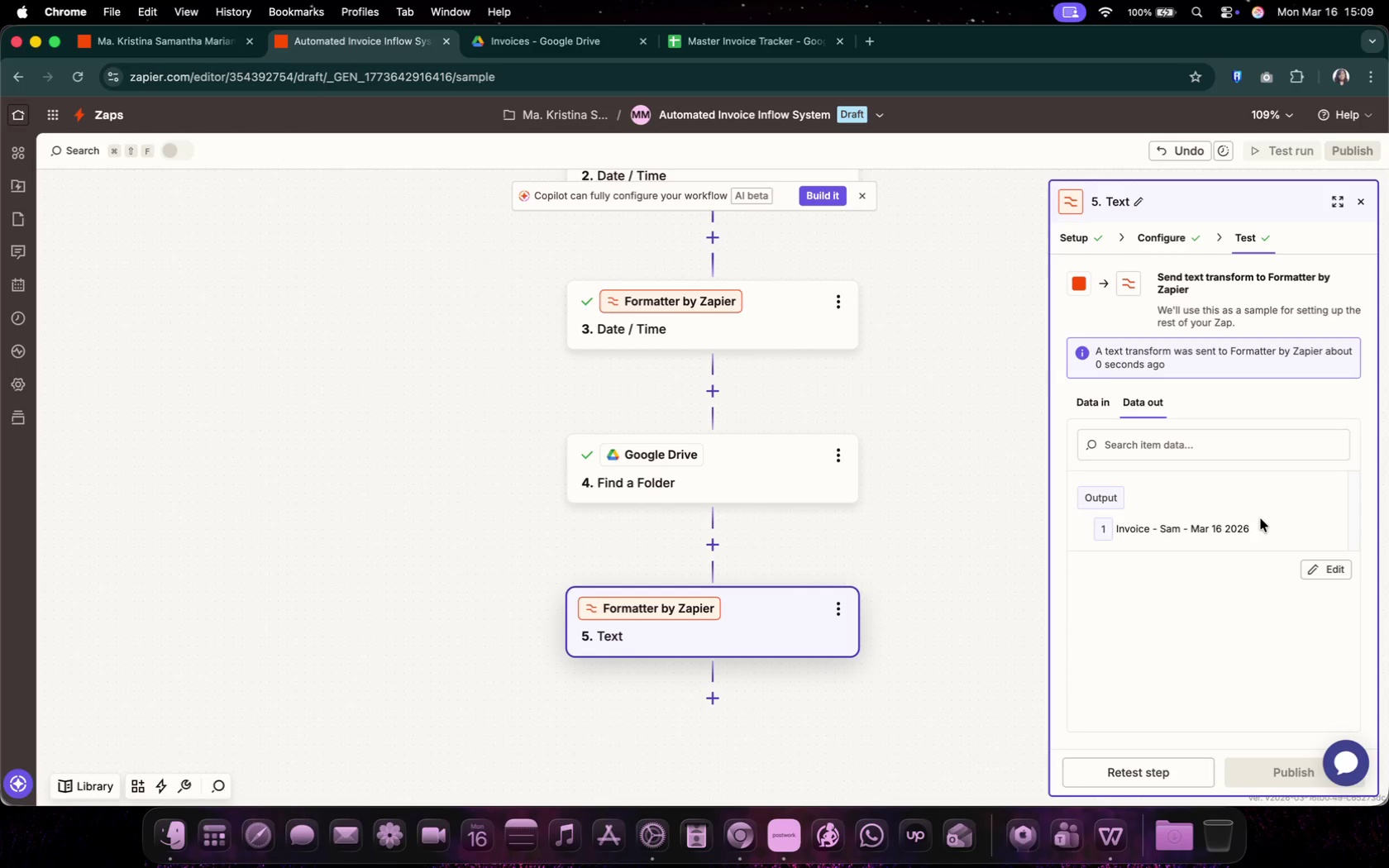 
double_click([1257, 530])
 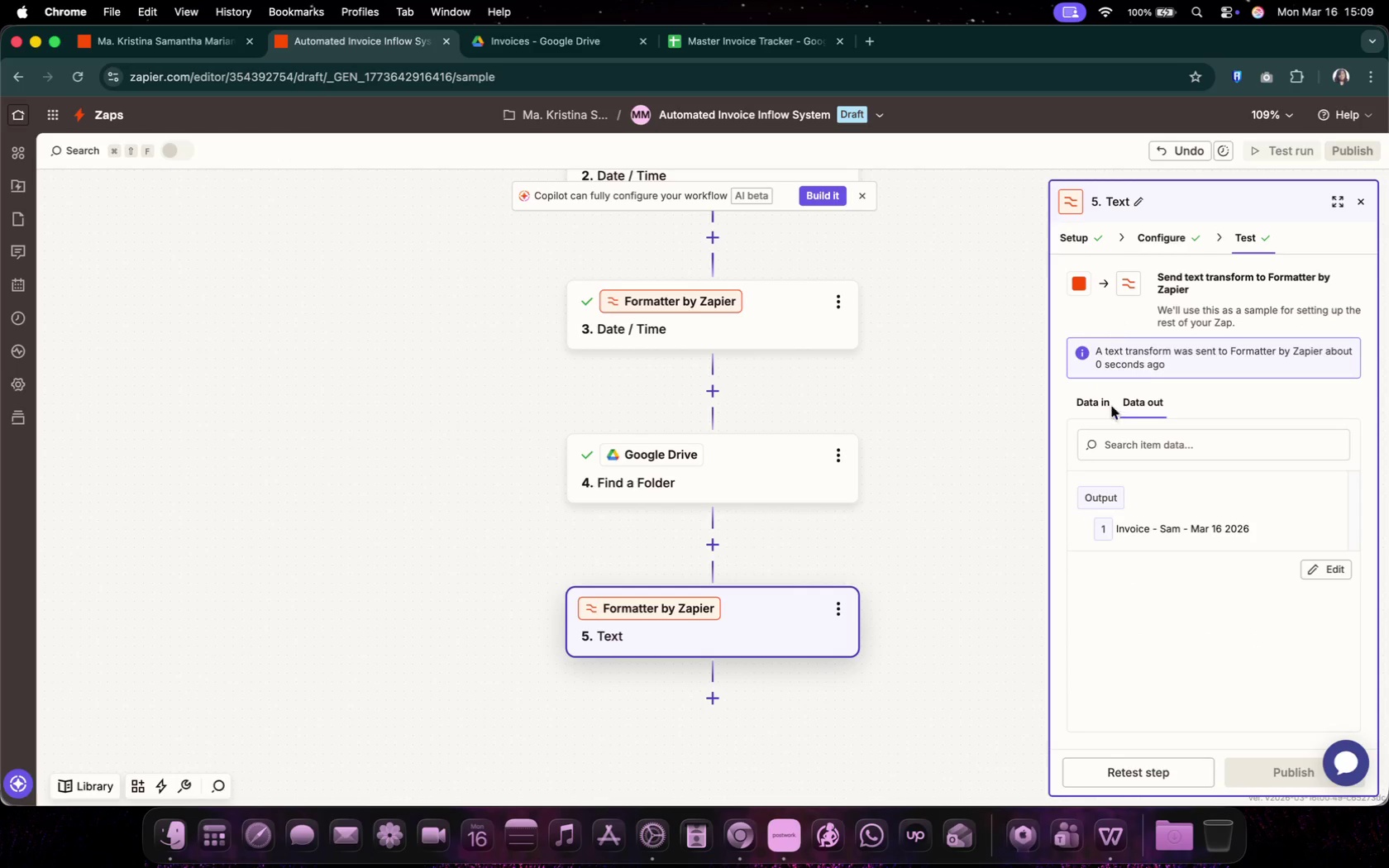 
left_click([1104, 412])
 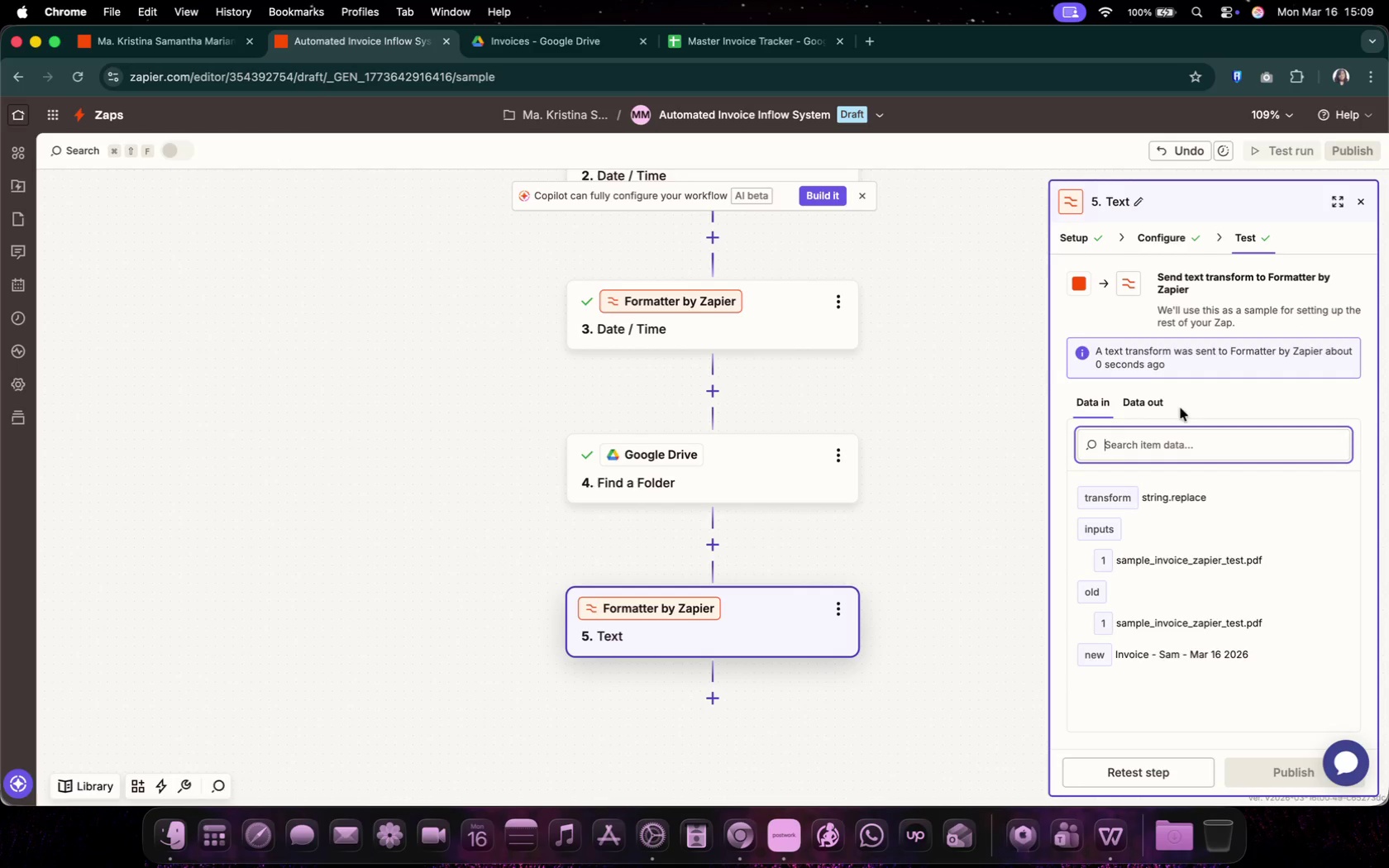 
left_click([1158, 229])
 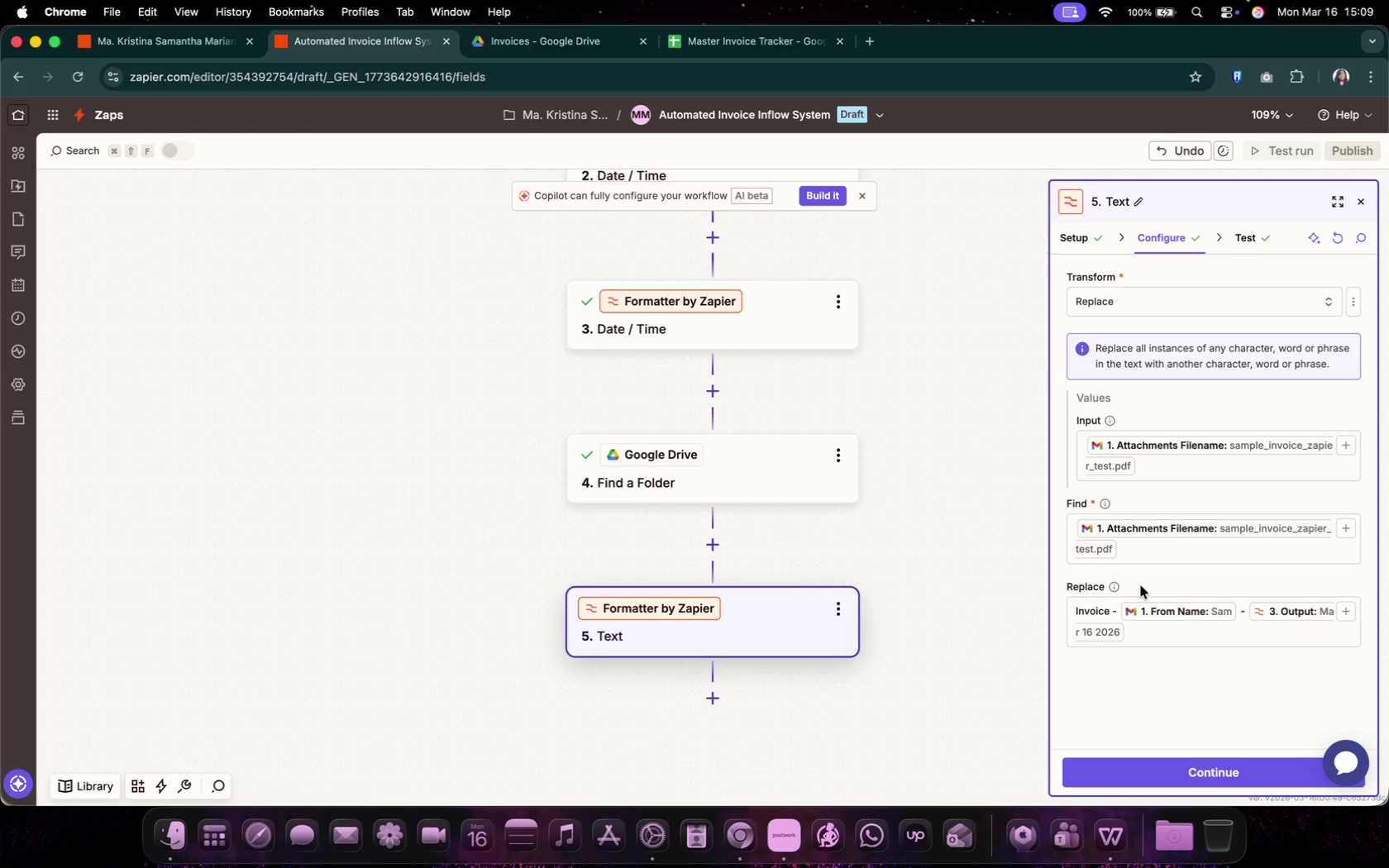 
left_click([1126, 555])
 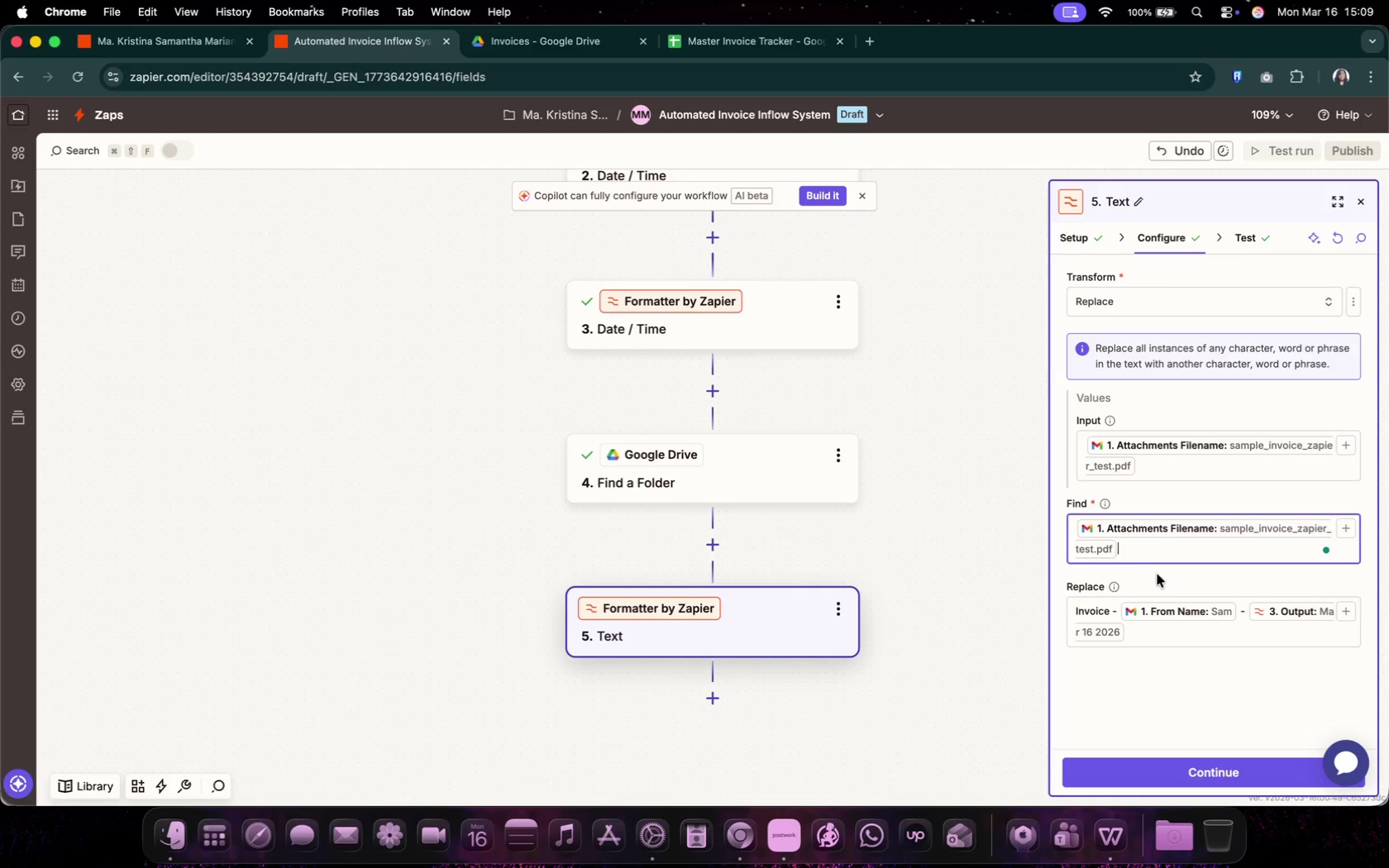 
left_click([1127, 633])
 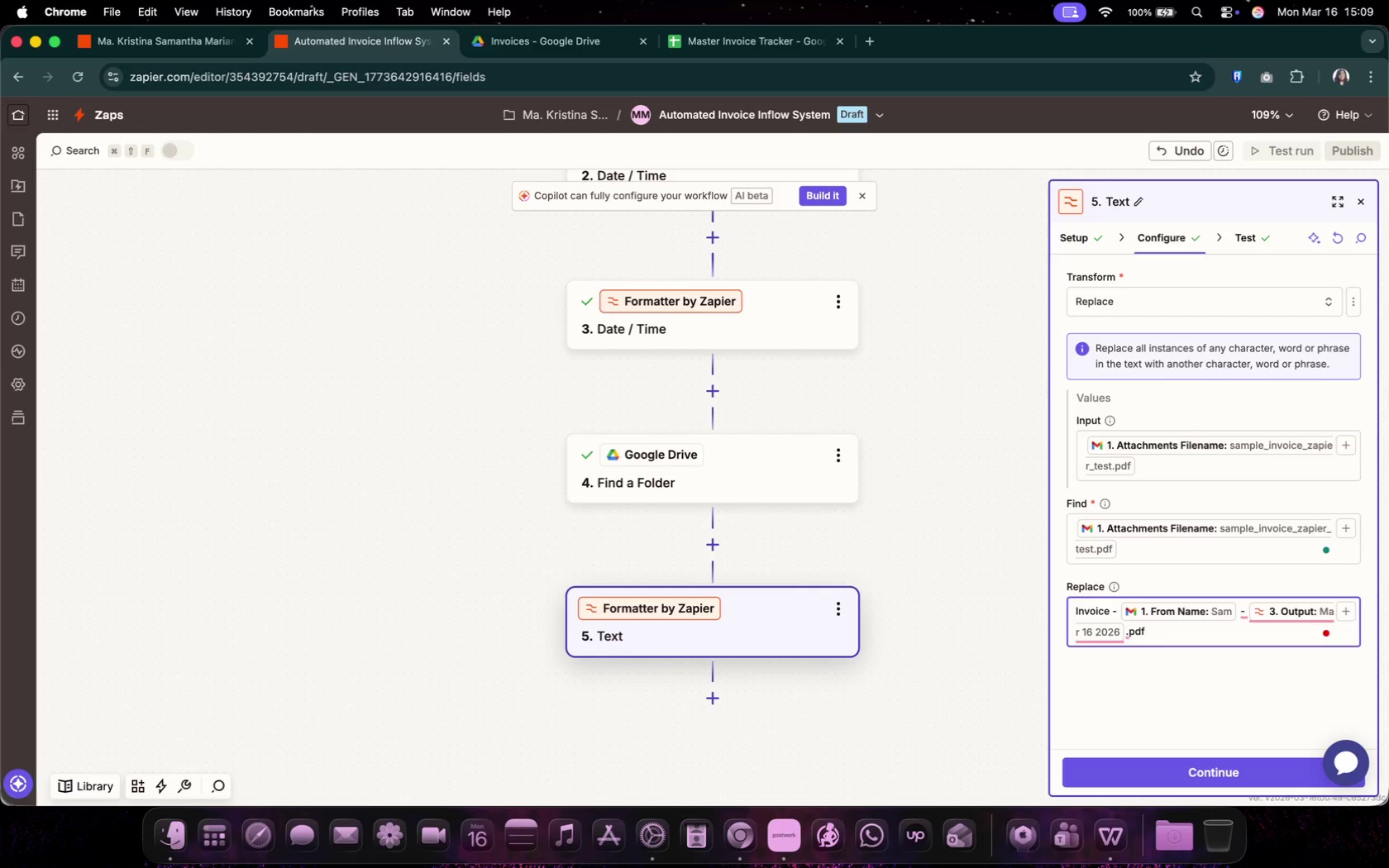 
type(.pdf)
 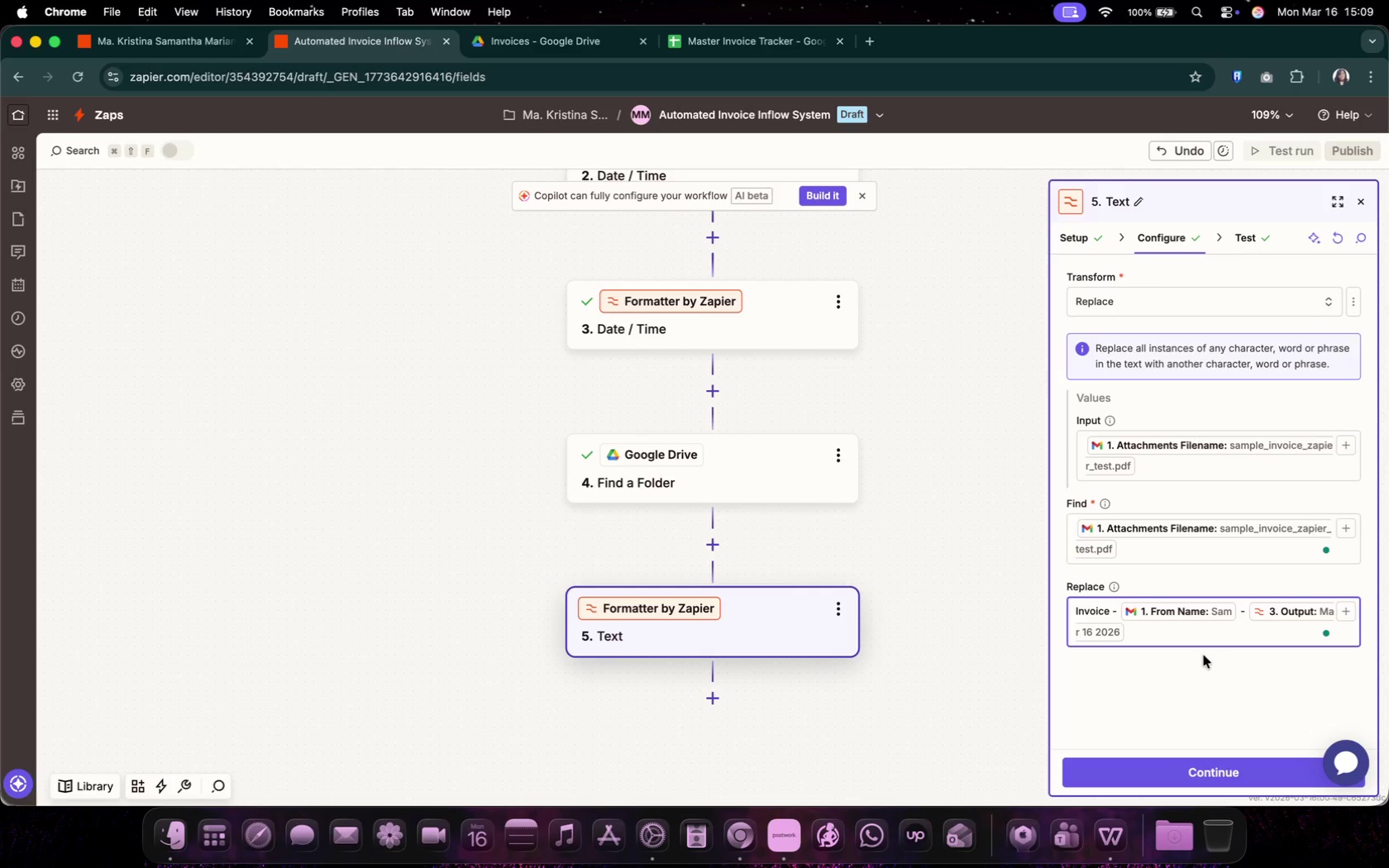 
left_click([1179, 682])
 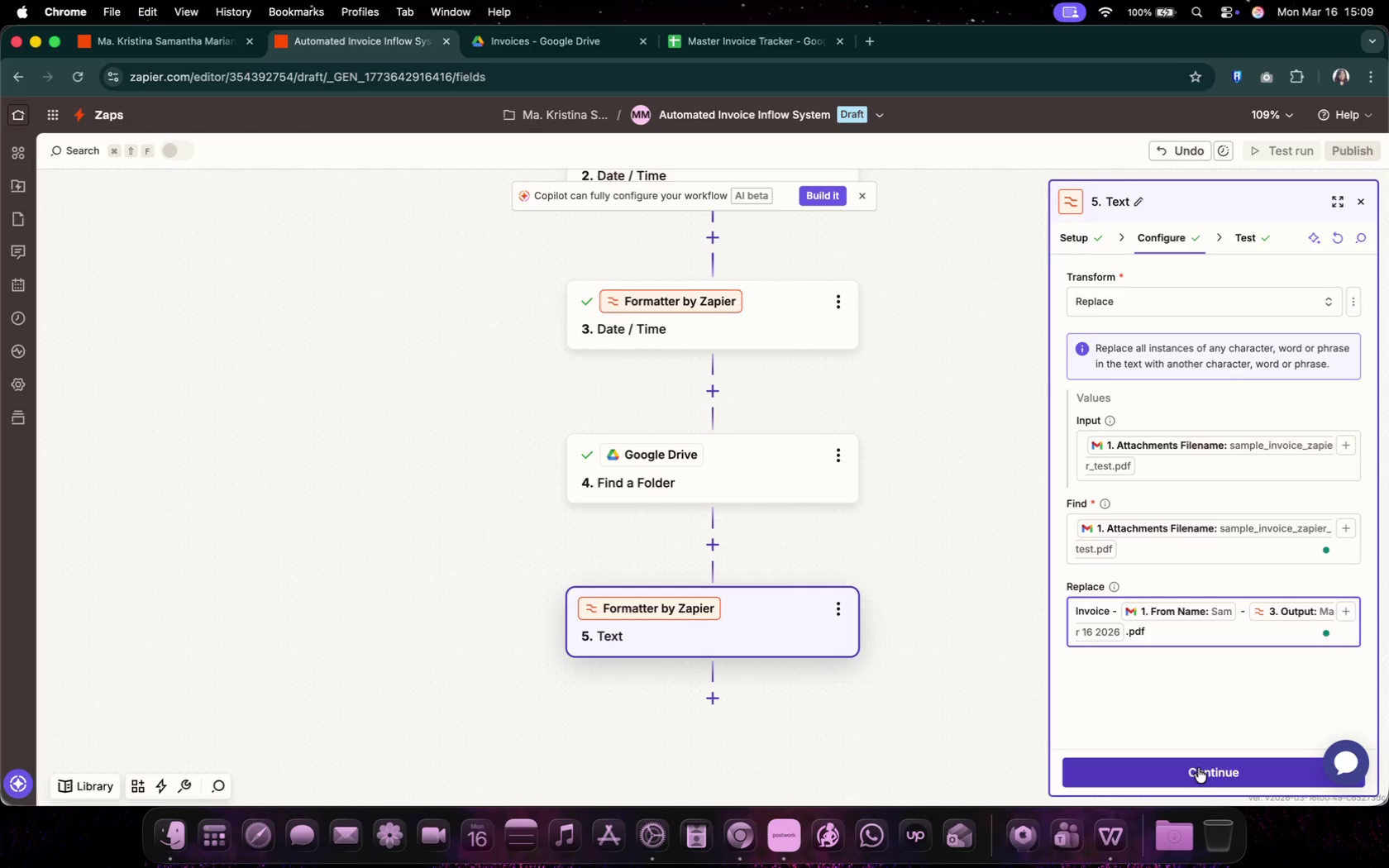 
left_click([1198, 768])
 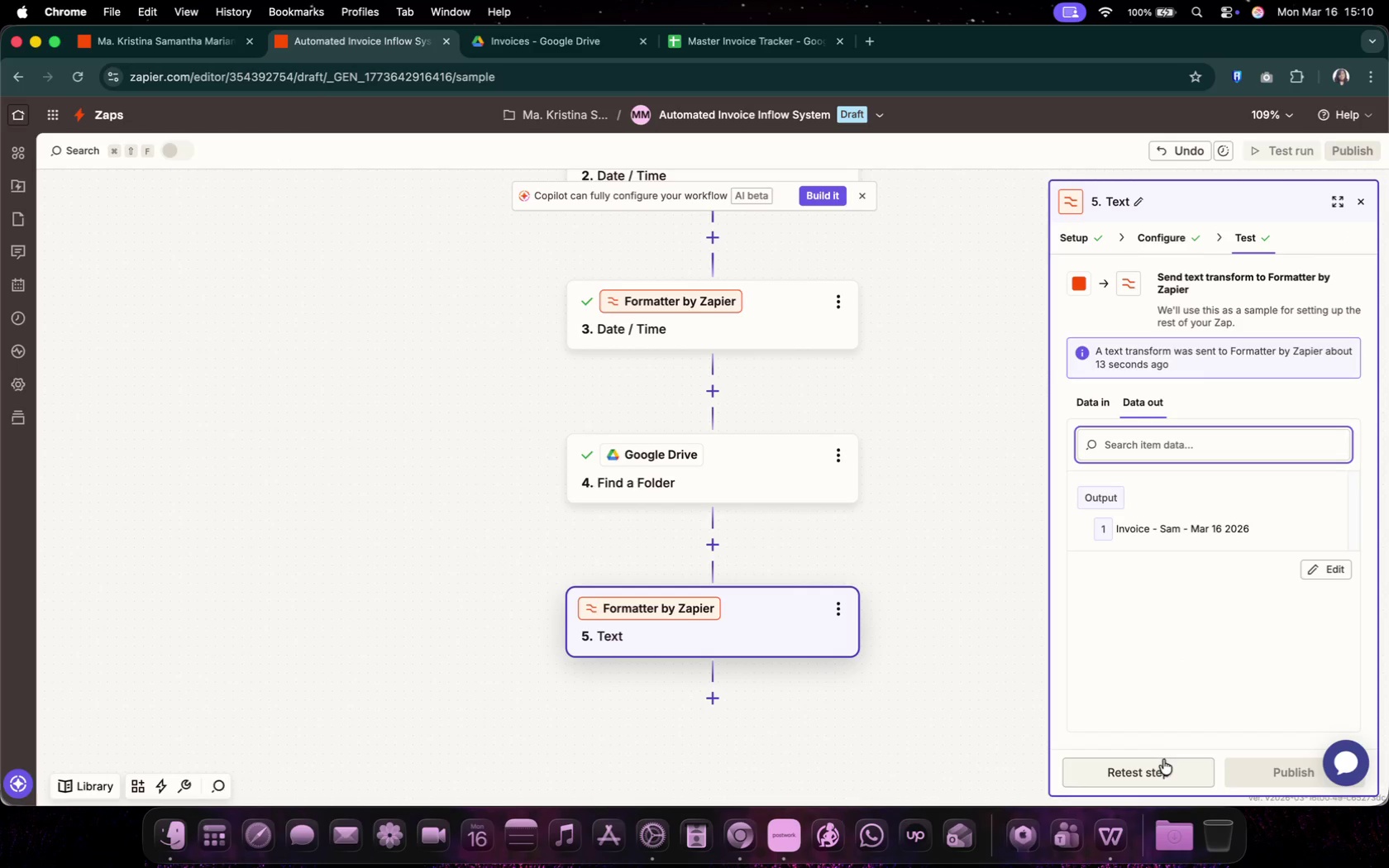 
left_click([1163, 760])
 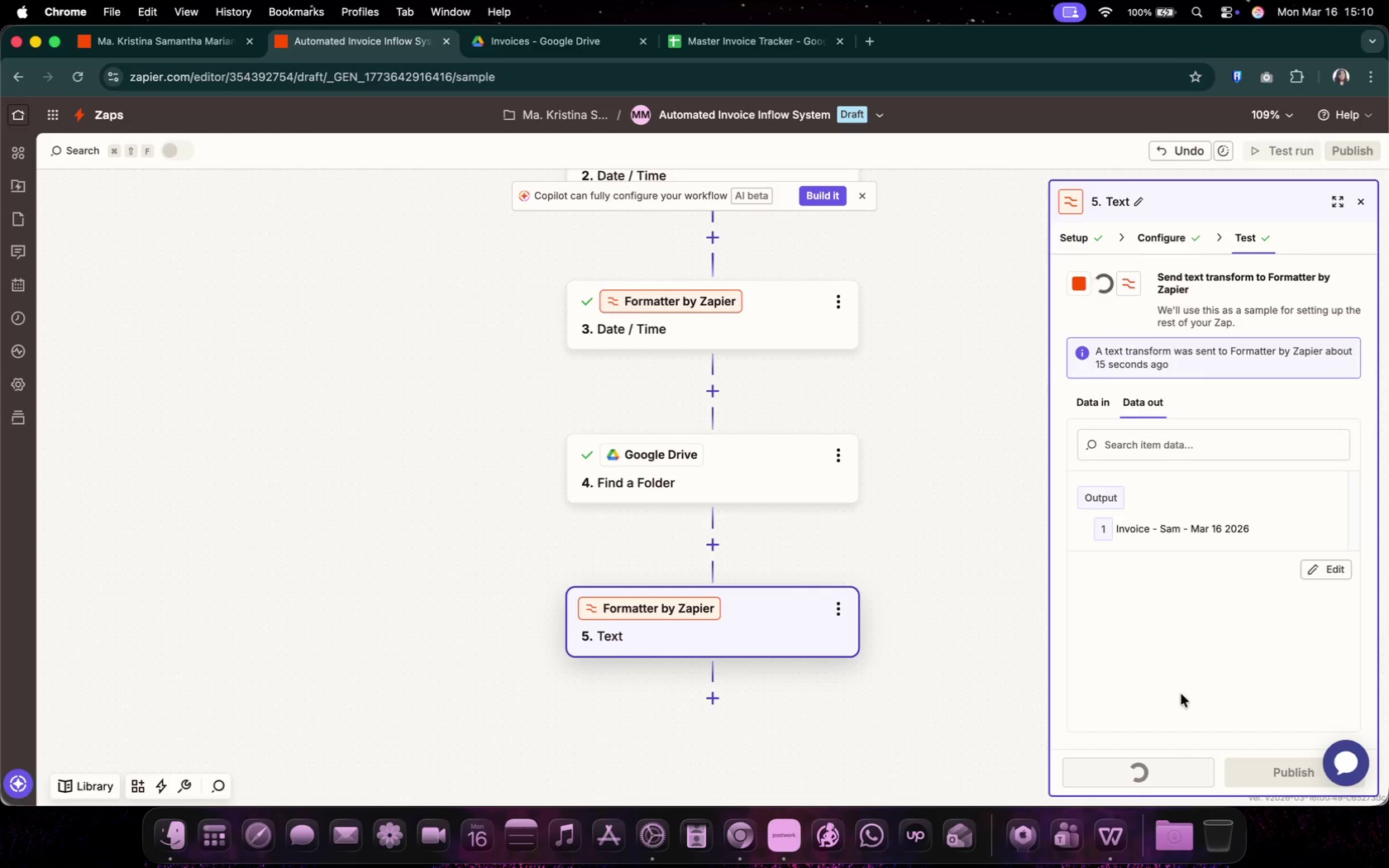 
scroll: coordinate [878, 703], scroll_direction: up, amount: 14.0
 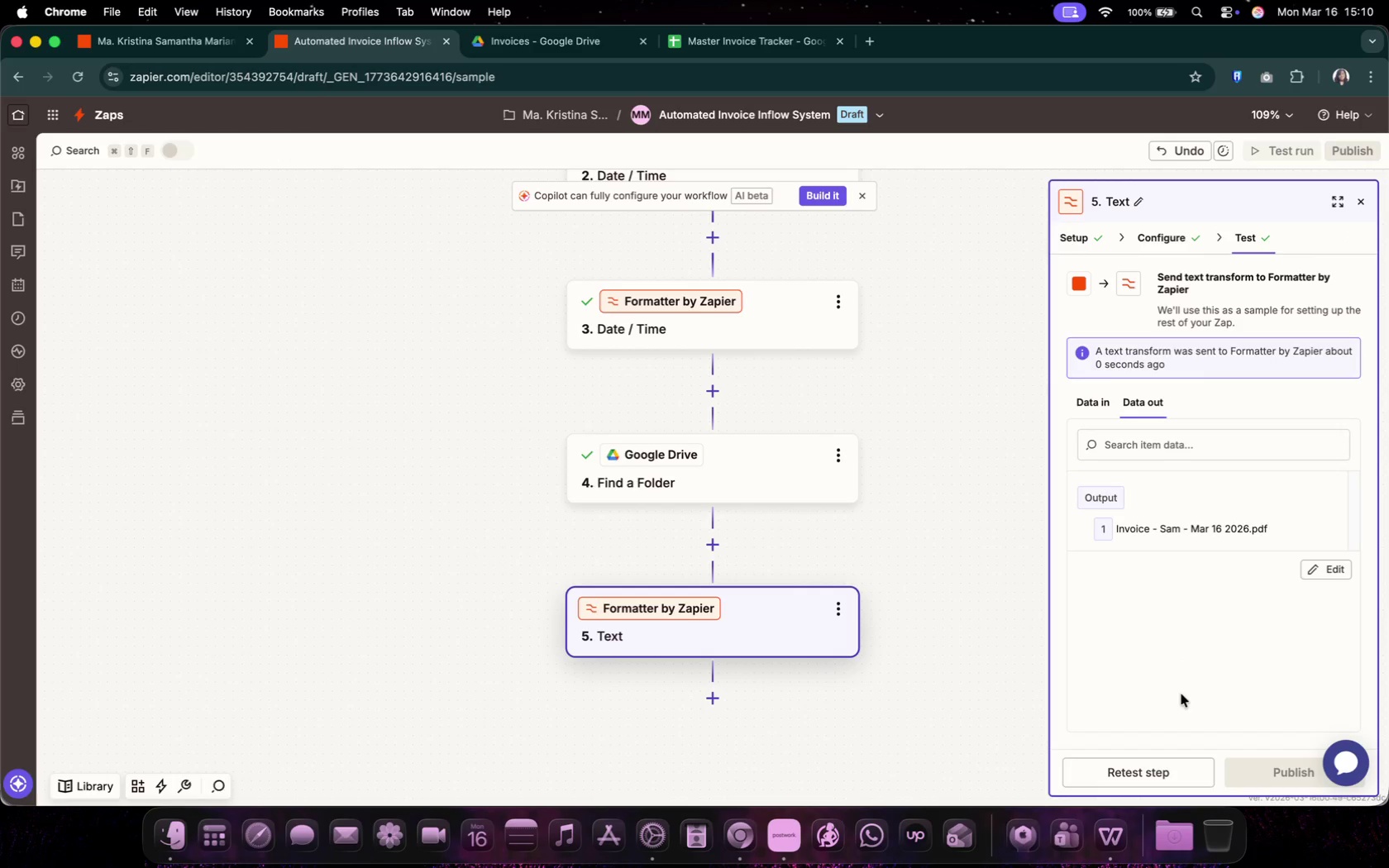 
scroll: coordinate [884, 684], scroll_direction: down, amount: 7.0
 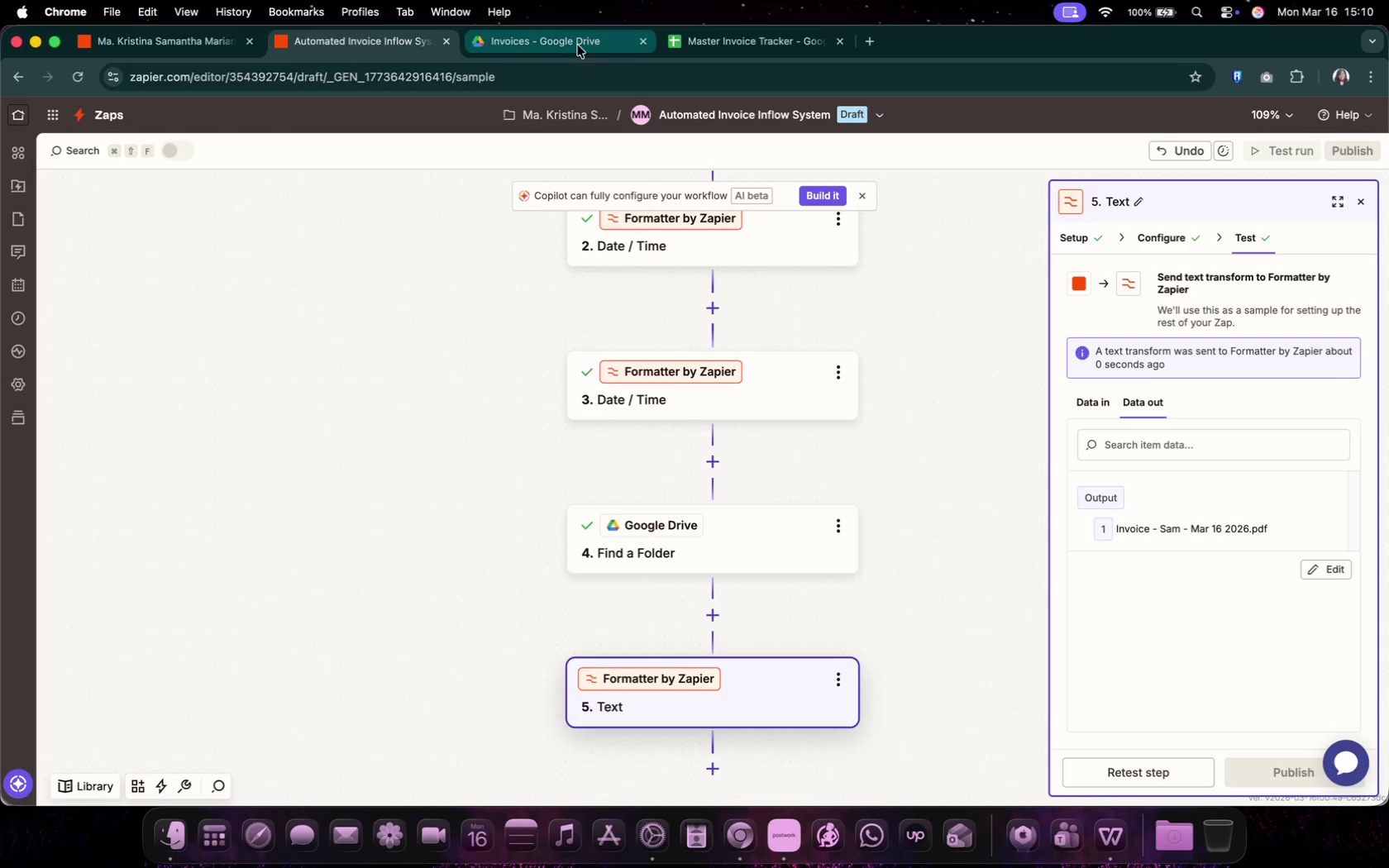 
double_click([307, 306])
 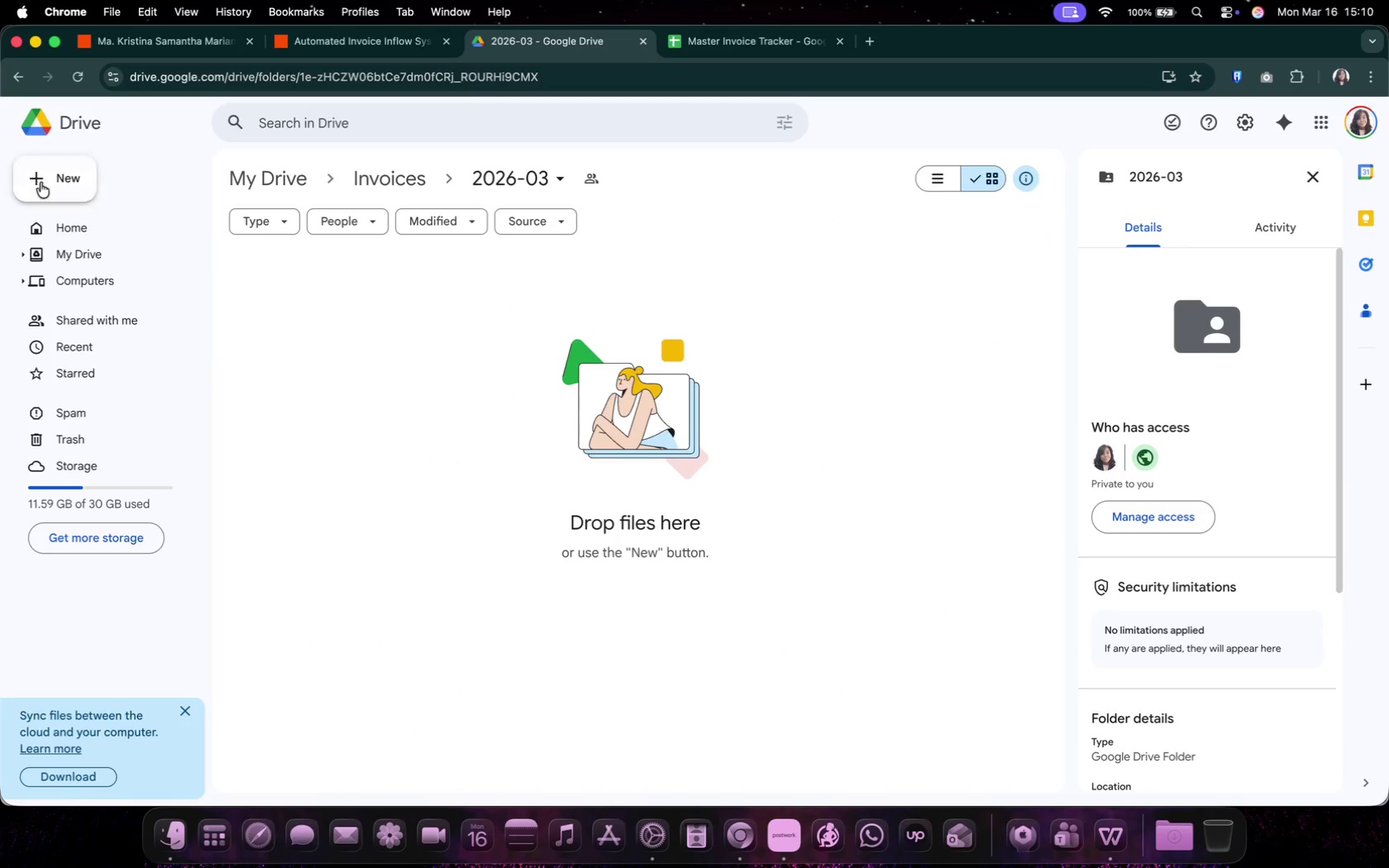 
left_click([377, 181])
 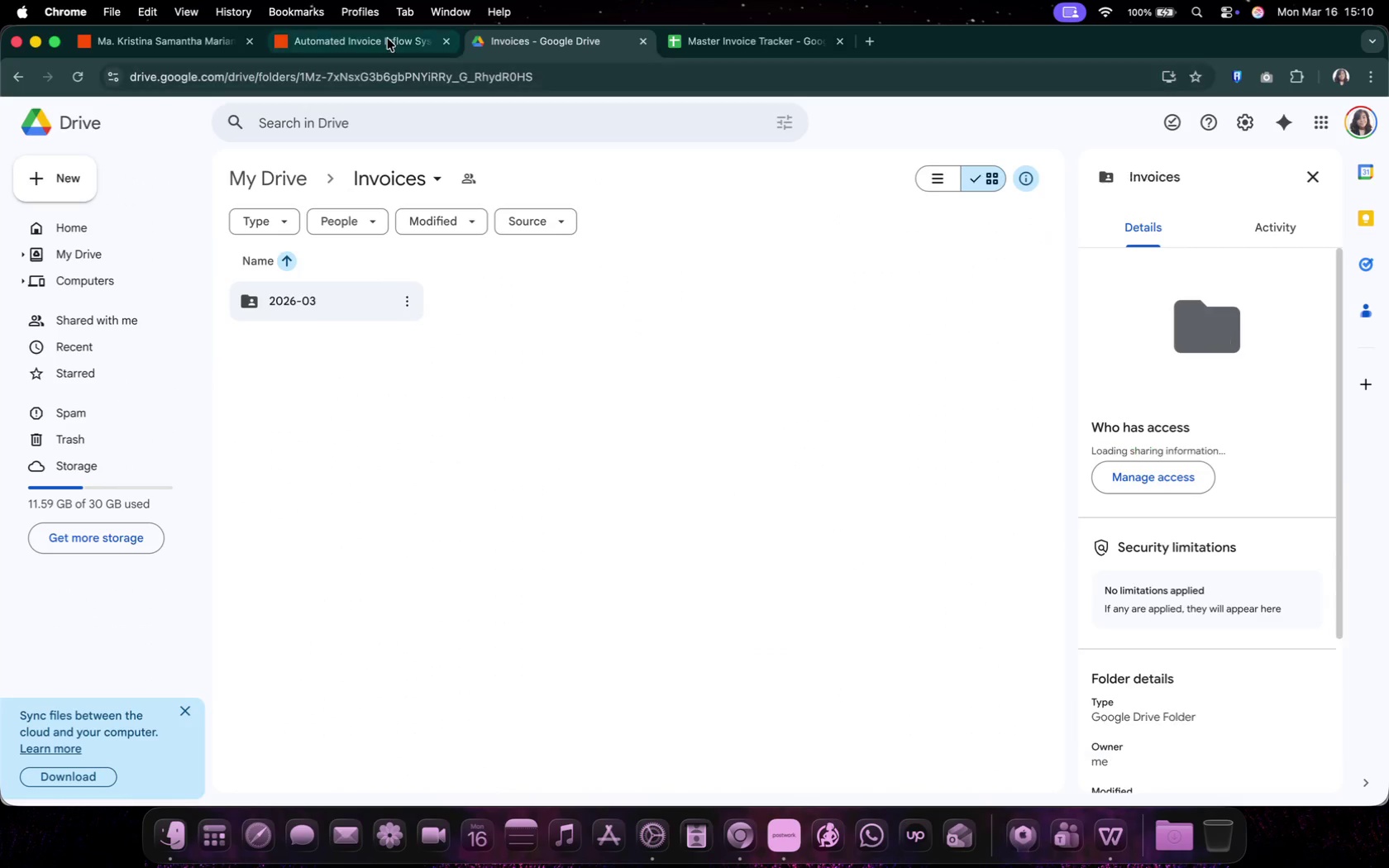 
left_click([388, 39])
 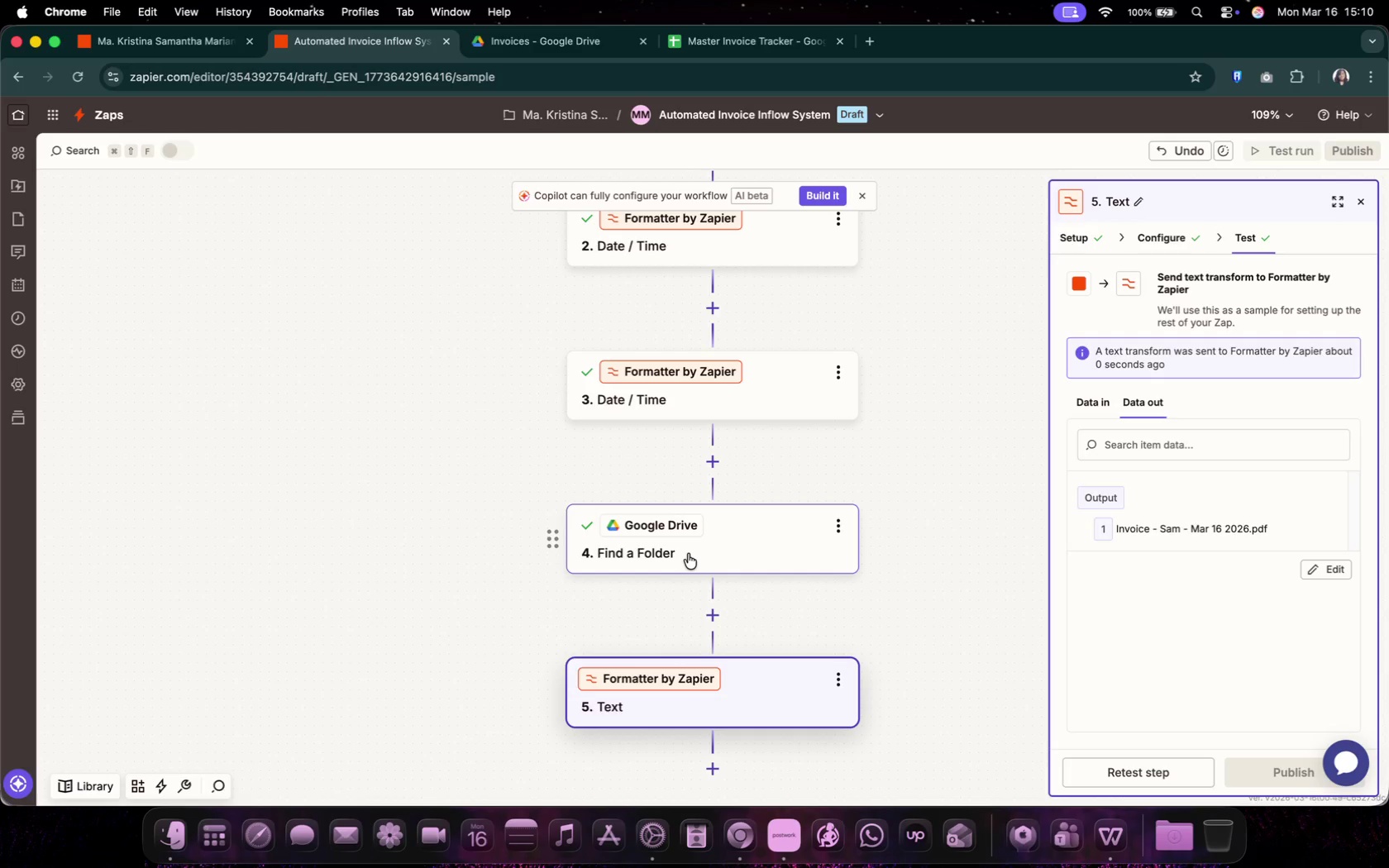 
wait(19.26)
 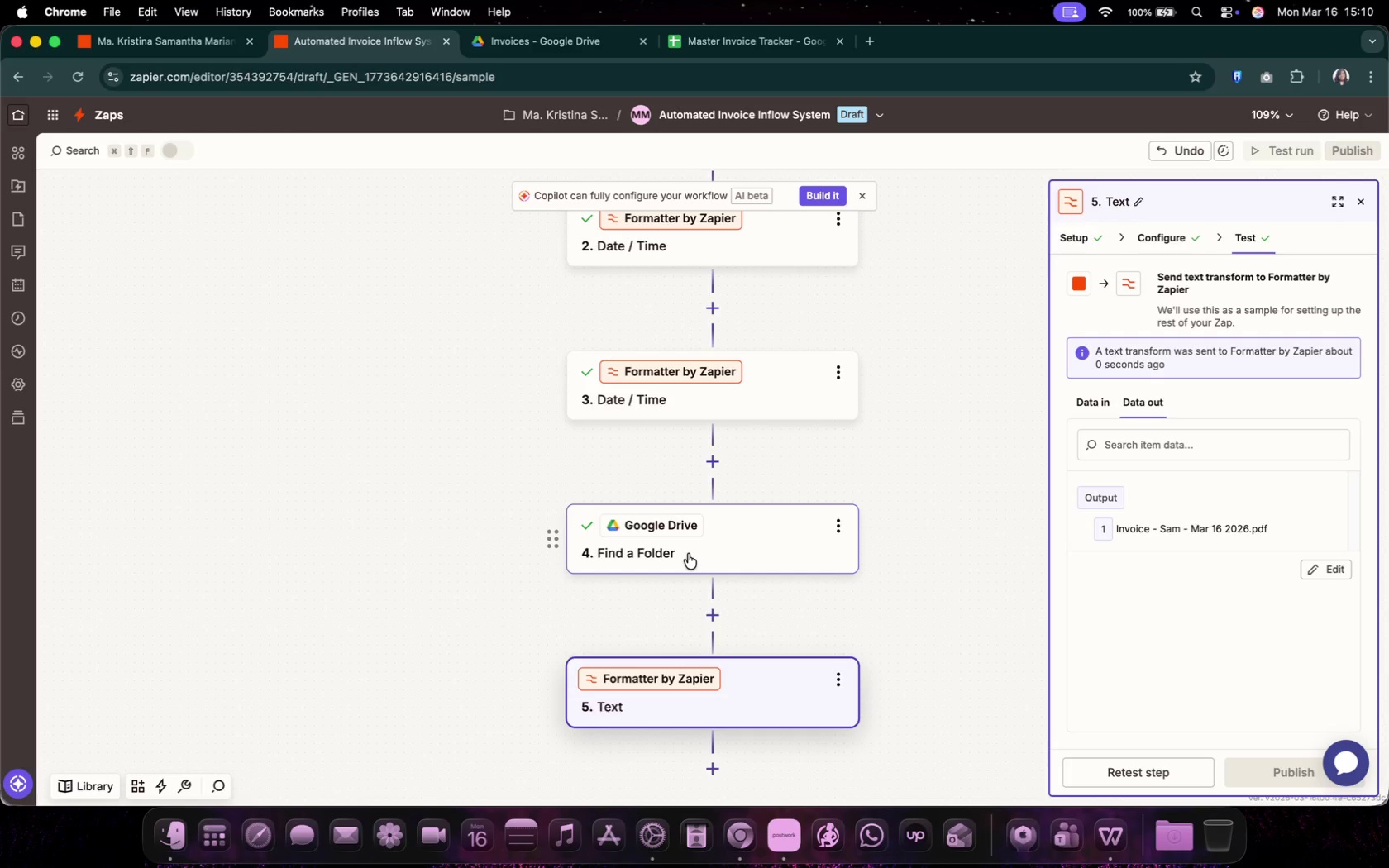 
scroll: coordinate [688, 554], scroll_direction: down, amount: 8.0
 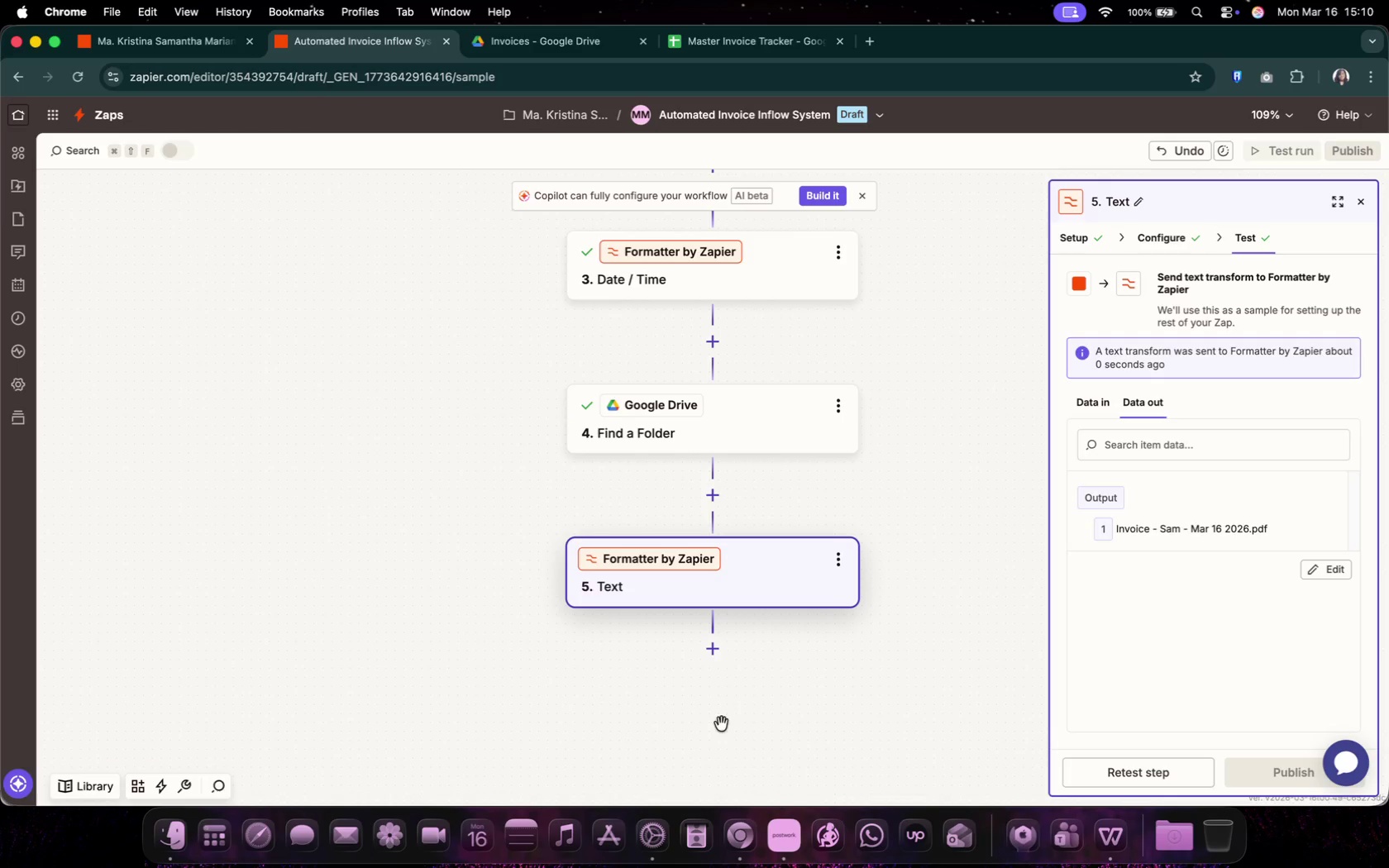 
left_click([714, 660])
 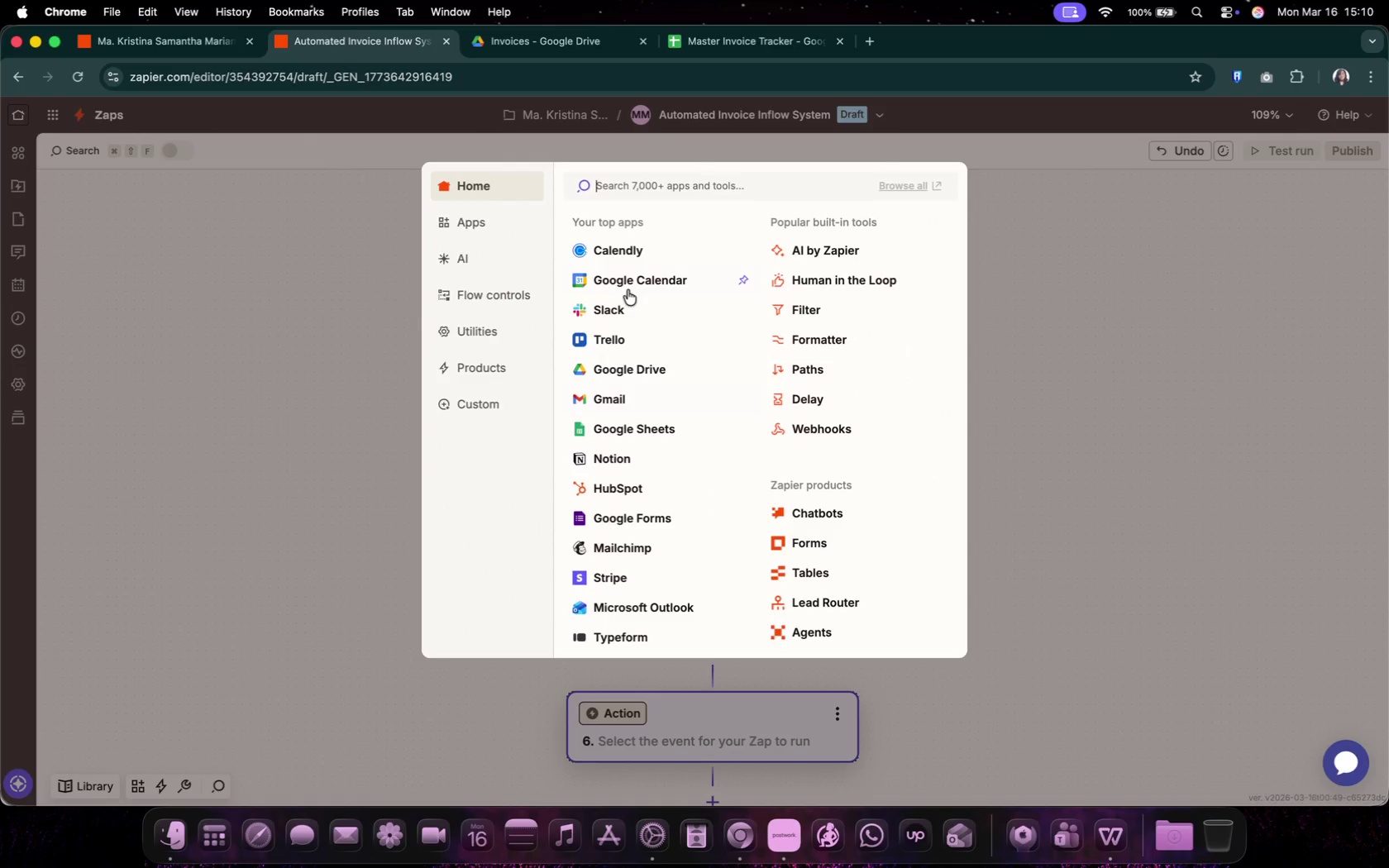 
scroll: coordinate [595, 537], scroll_direction: down, amount: 5.0
 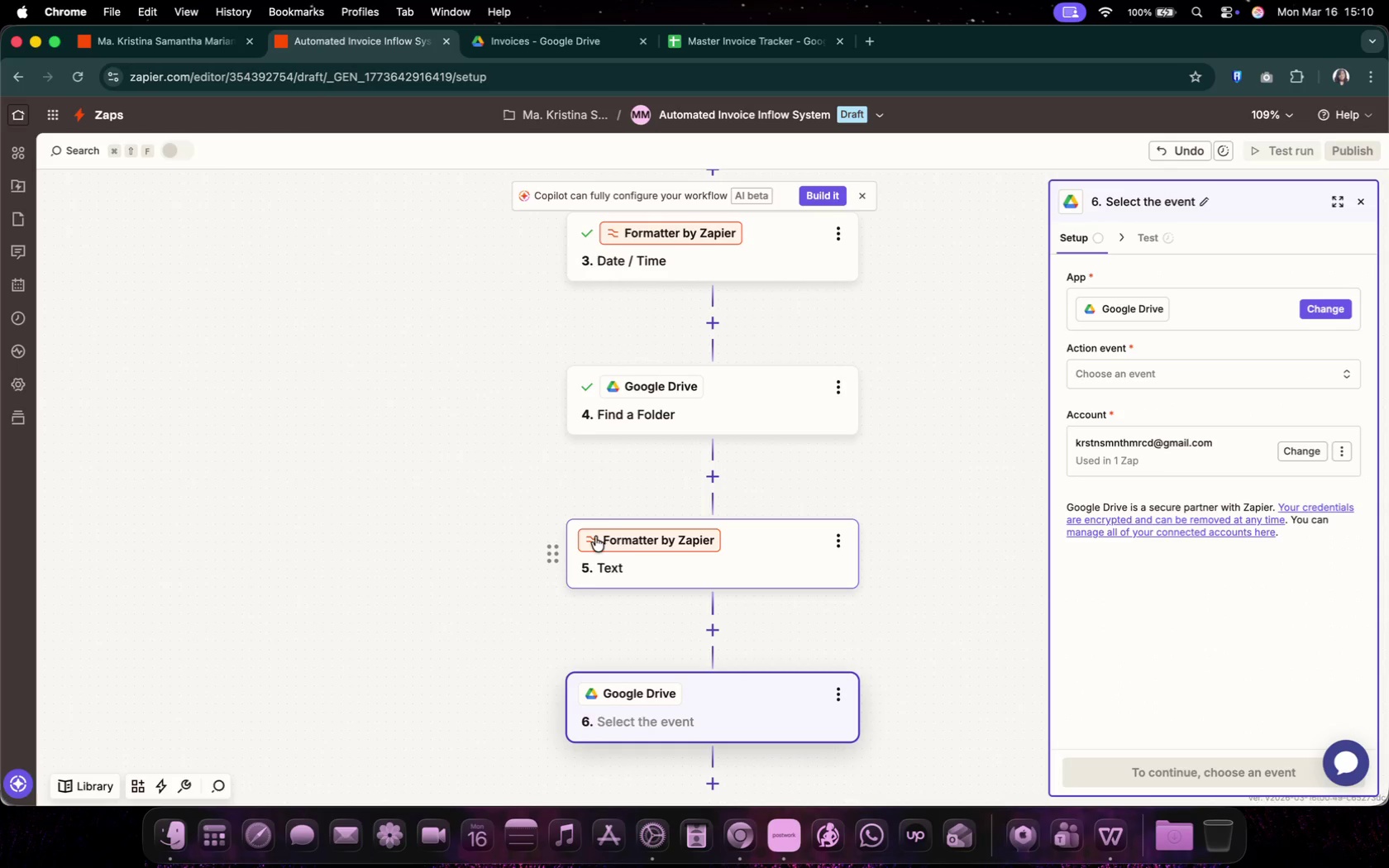 
left_click([1172, 382])
 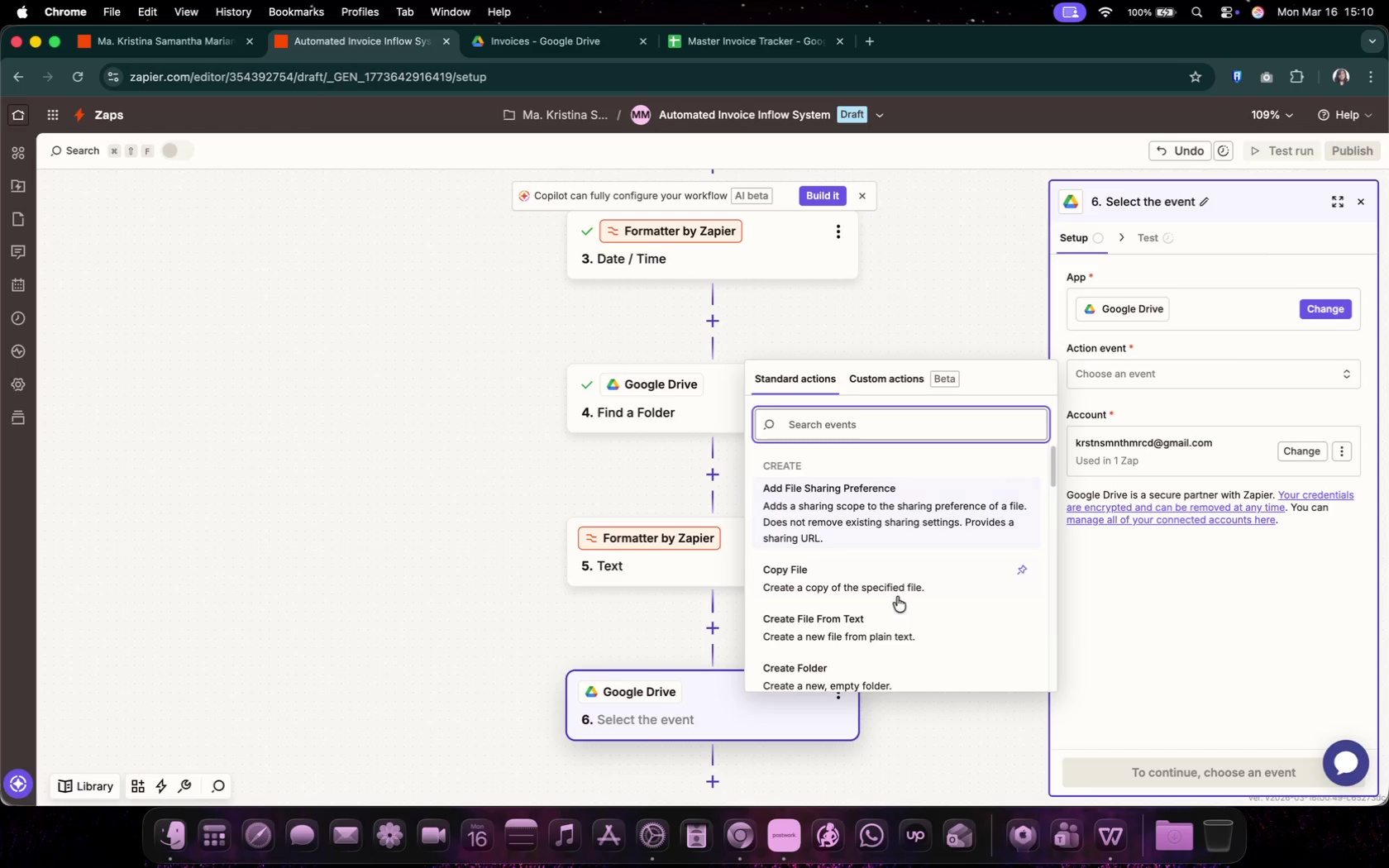 
scroll: coordinate [897, 597], scroll_direction: down, amount: 14.0
 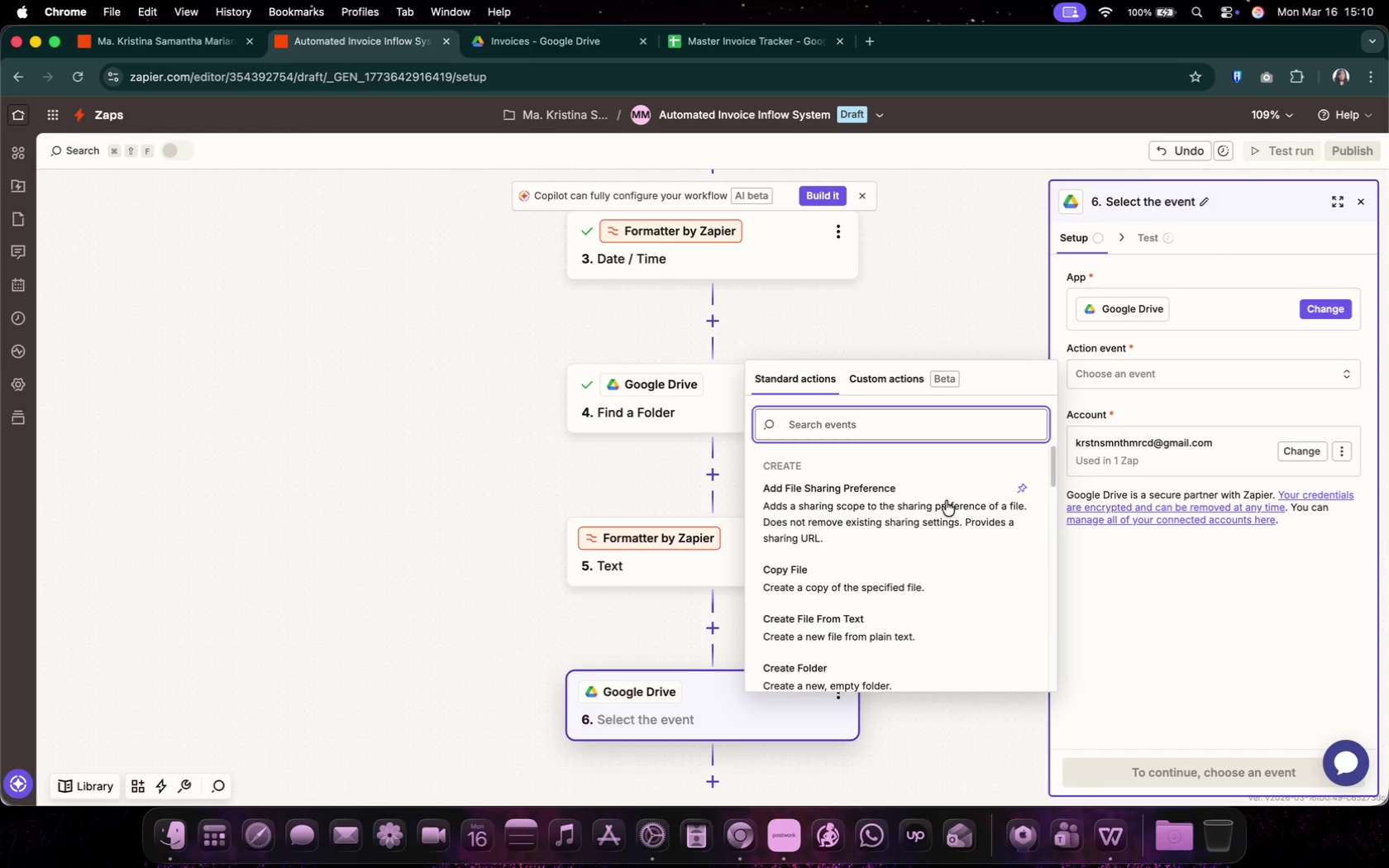 
left_click([910, 434])
 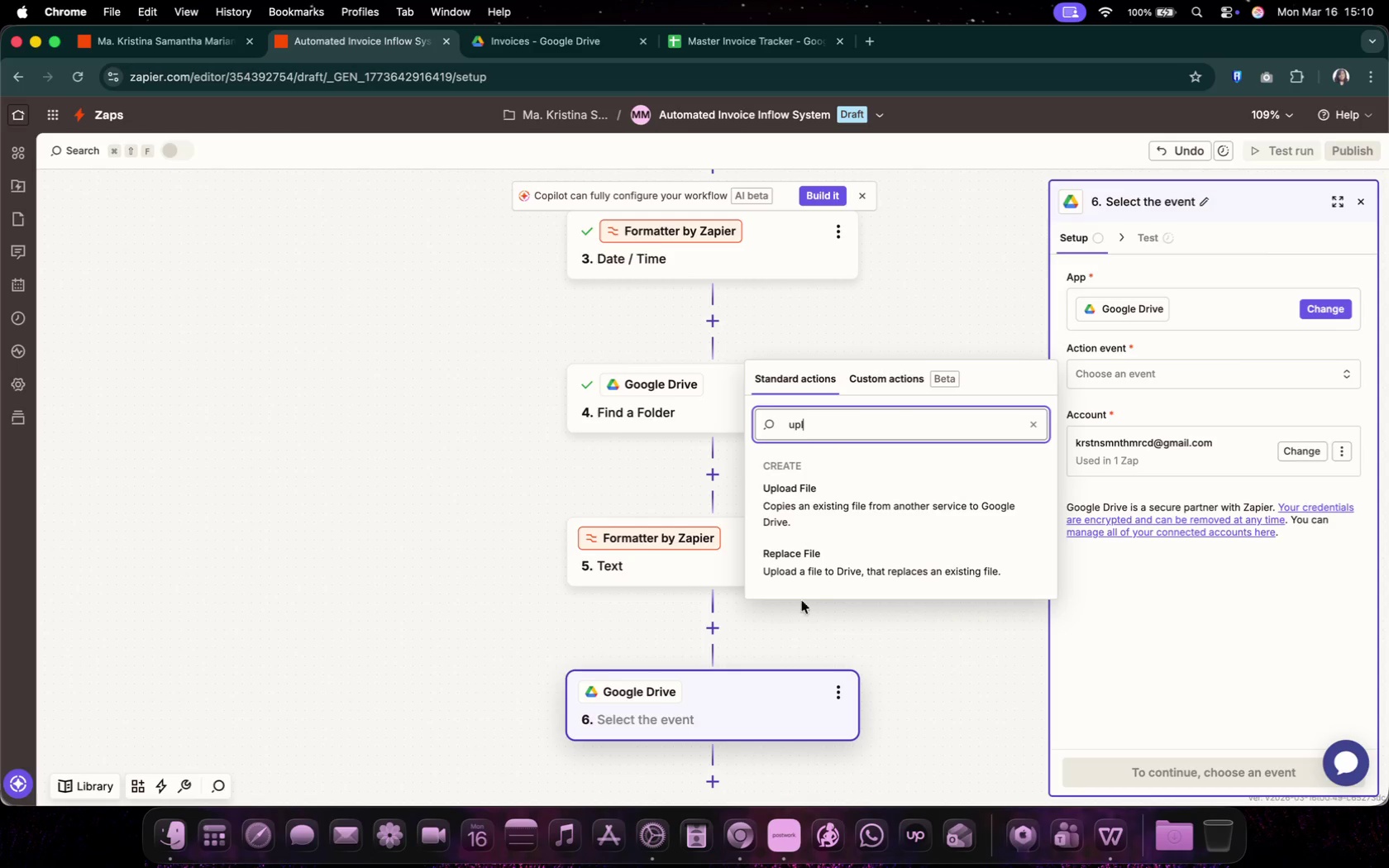 
type(upl)
 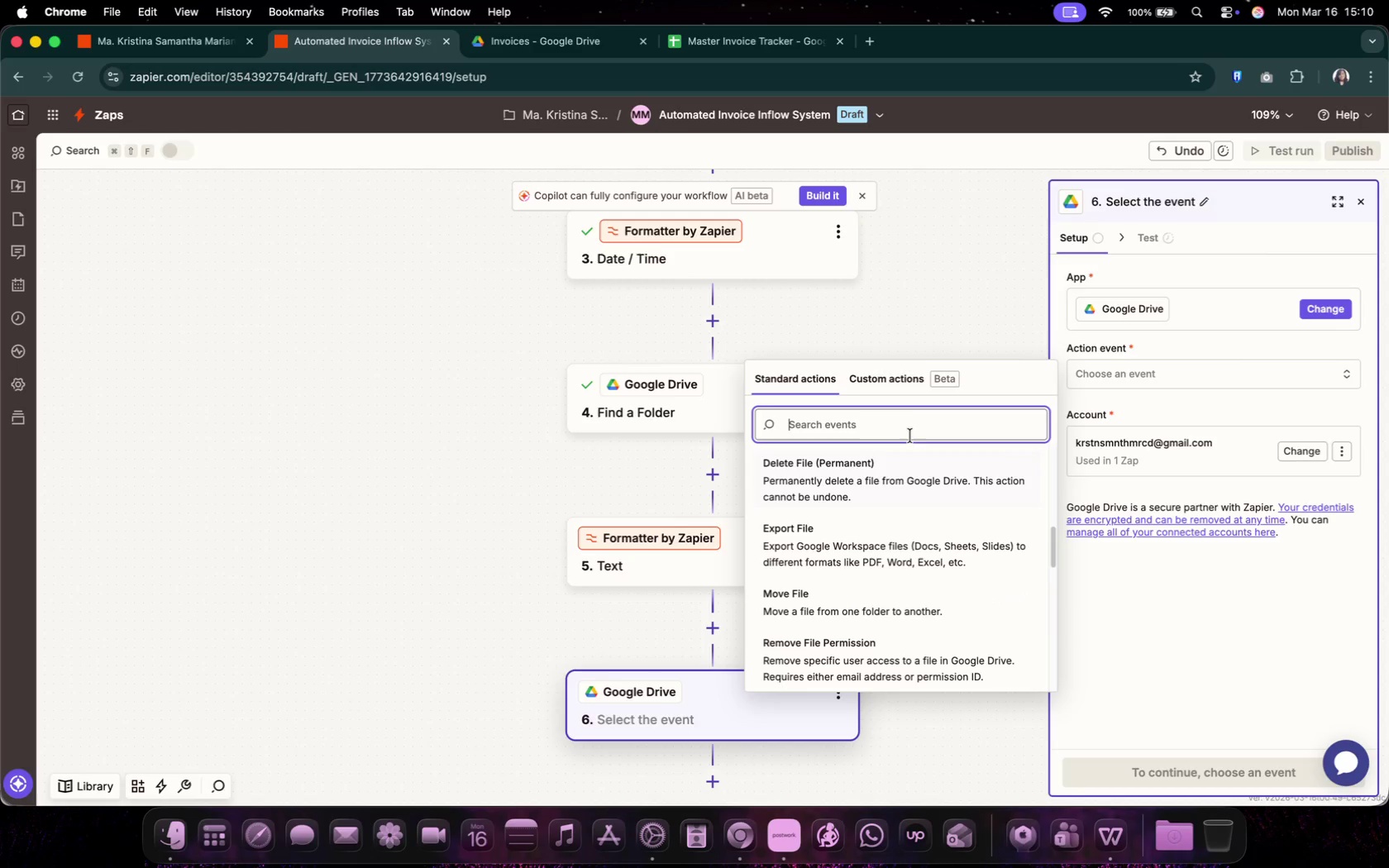 
left_click([846, 508])
 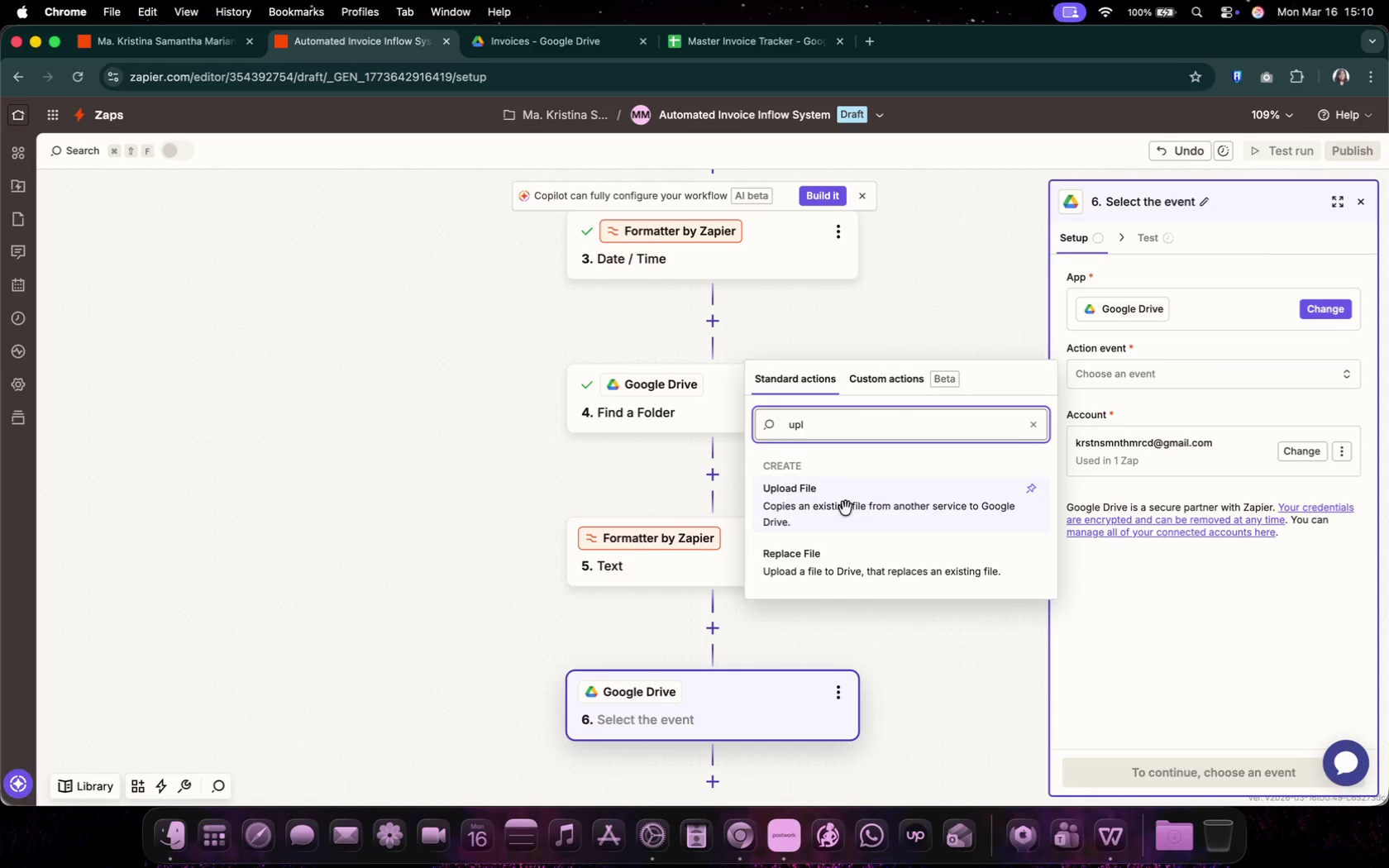 
scroll: coordinate [894, 596], scroll_direction: up, amount: 8.0
 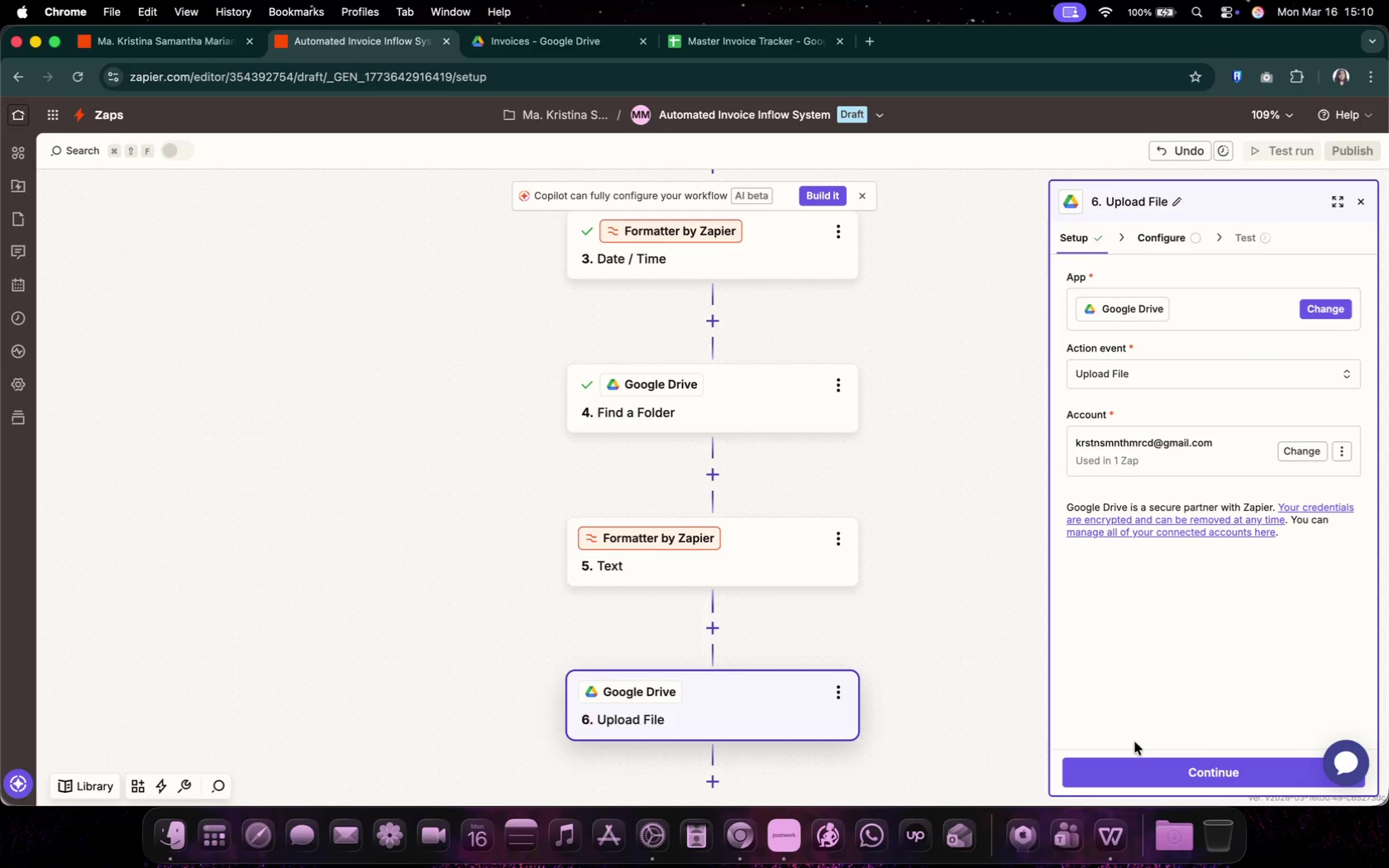 
scroll: coordinate [794, 661], scroll_direction: down, amount: 5.0
 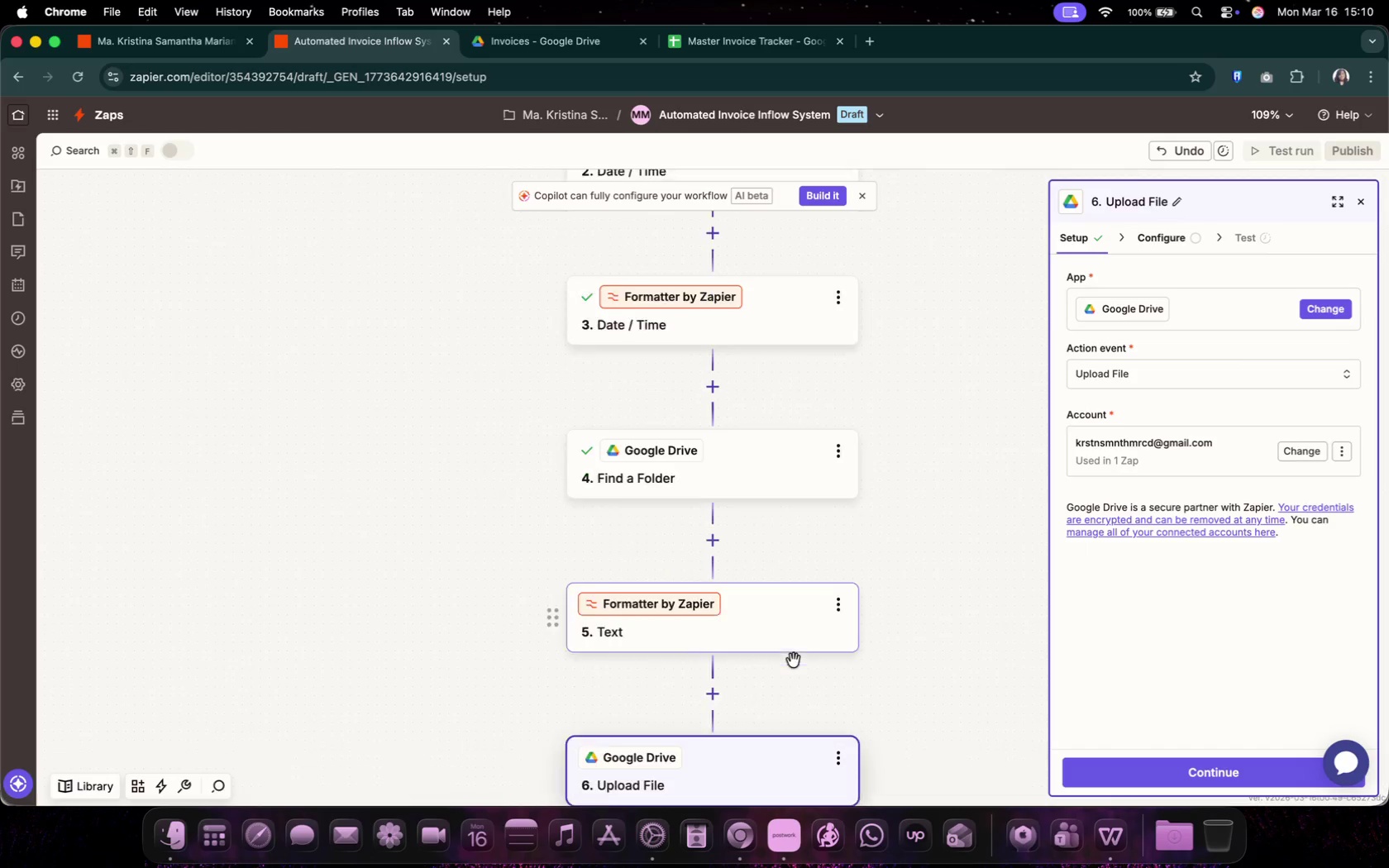 
left_click([777, 844])